 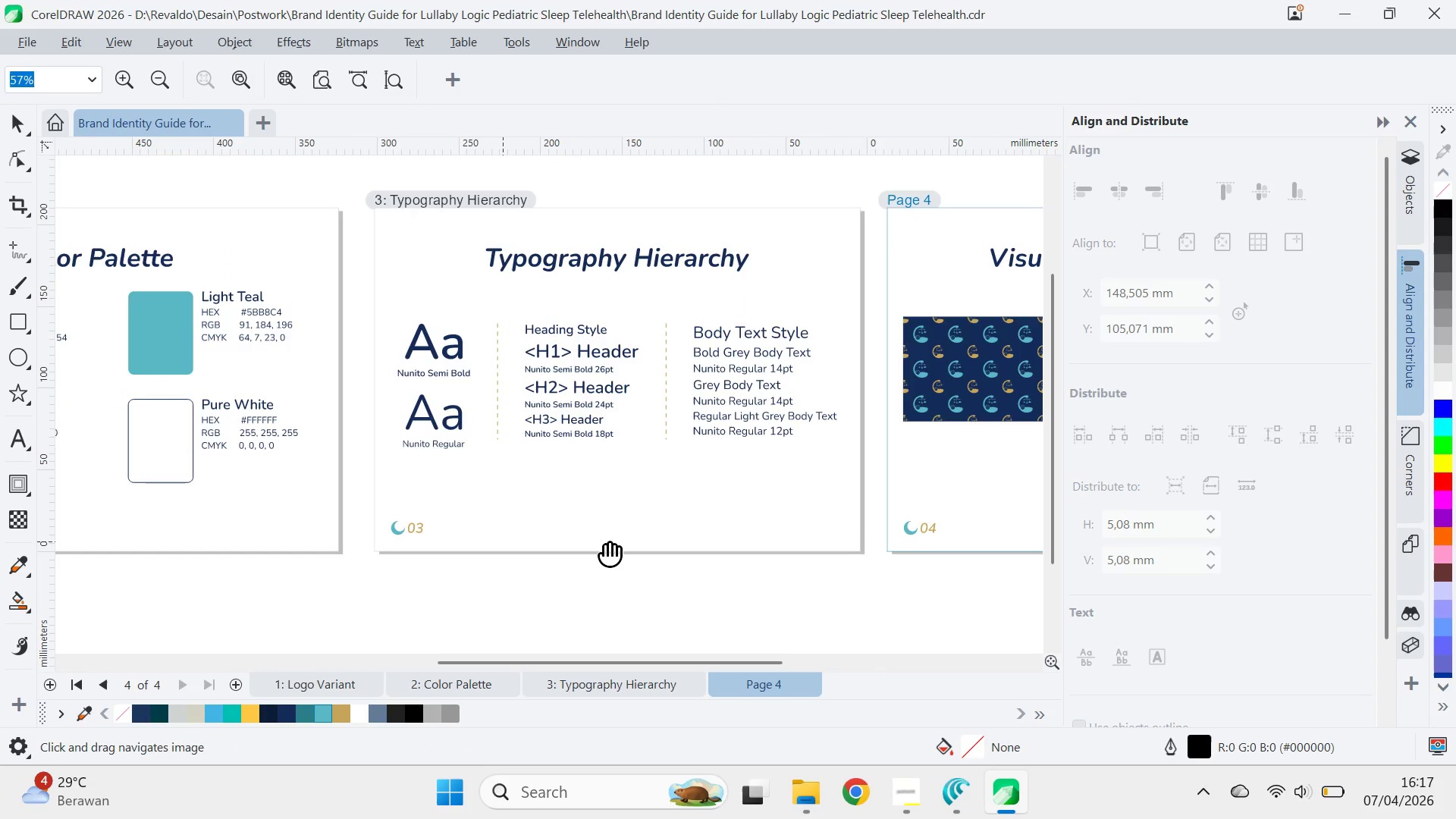 
left_click_drag(start_coordinate=[503, 541], to_coordinate=[1072, 598])
 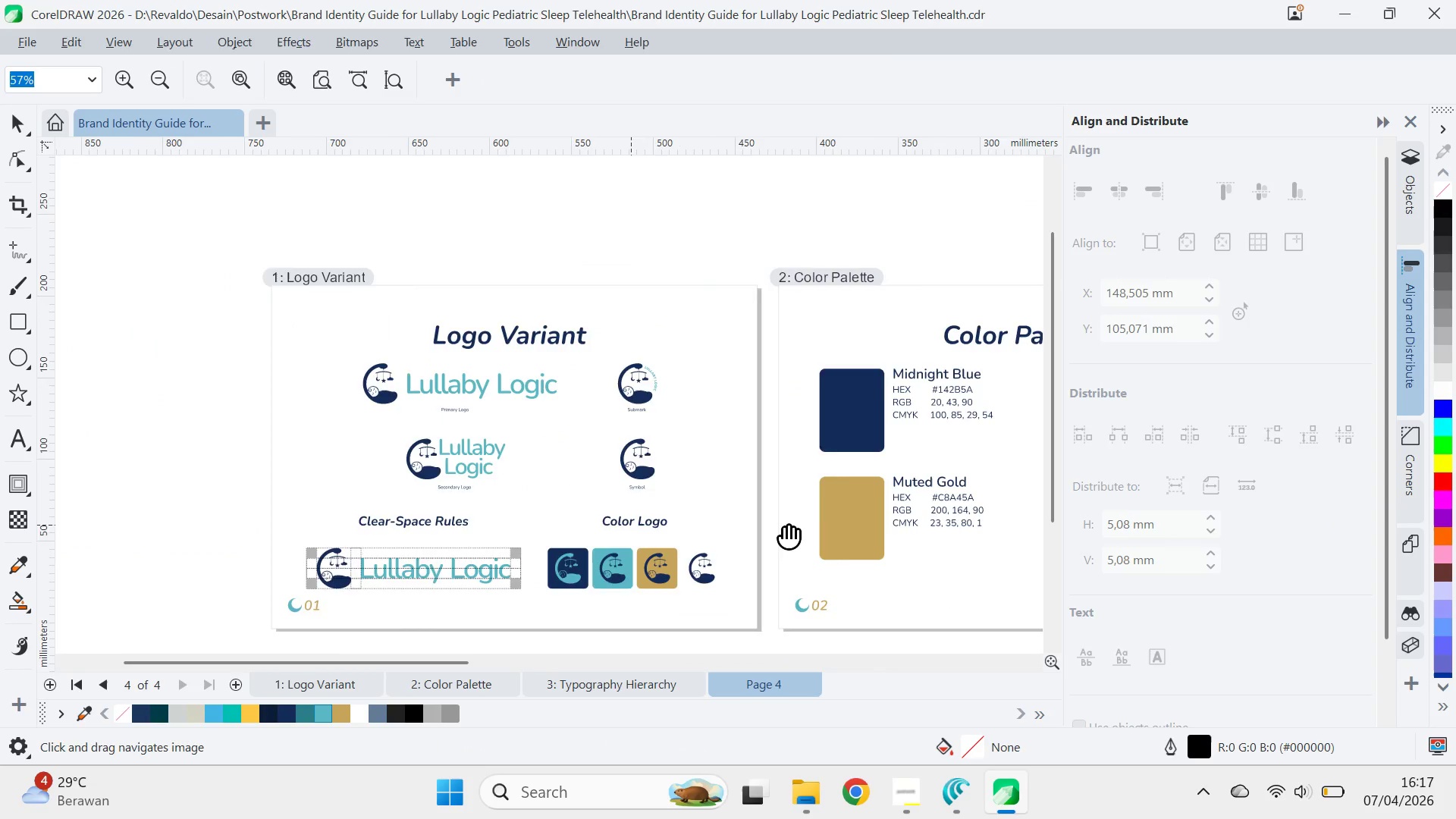 
left_click_drag(start_coordinate=[397, 507], to_coordinate=[815, 535])
 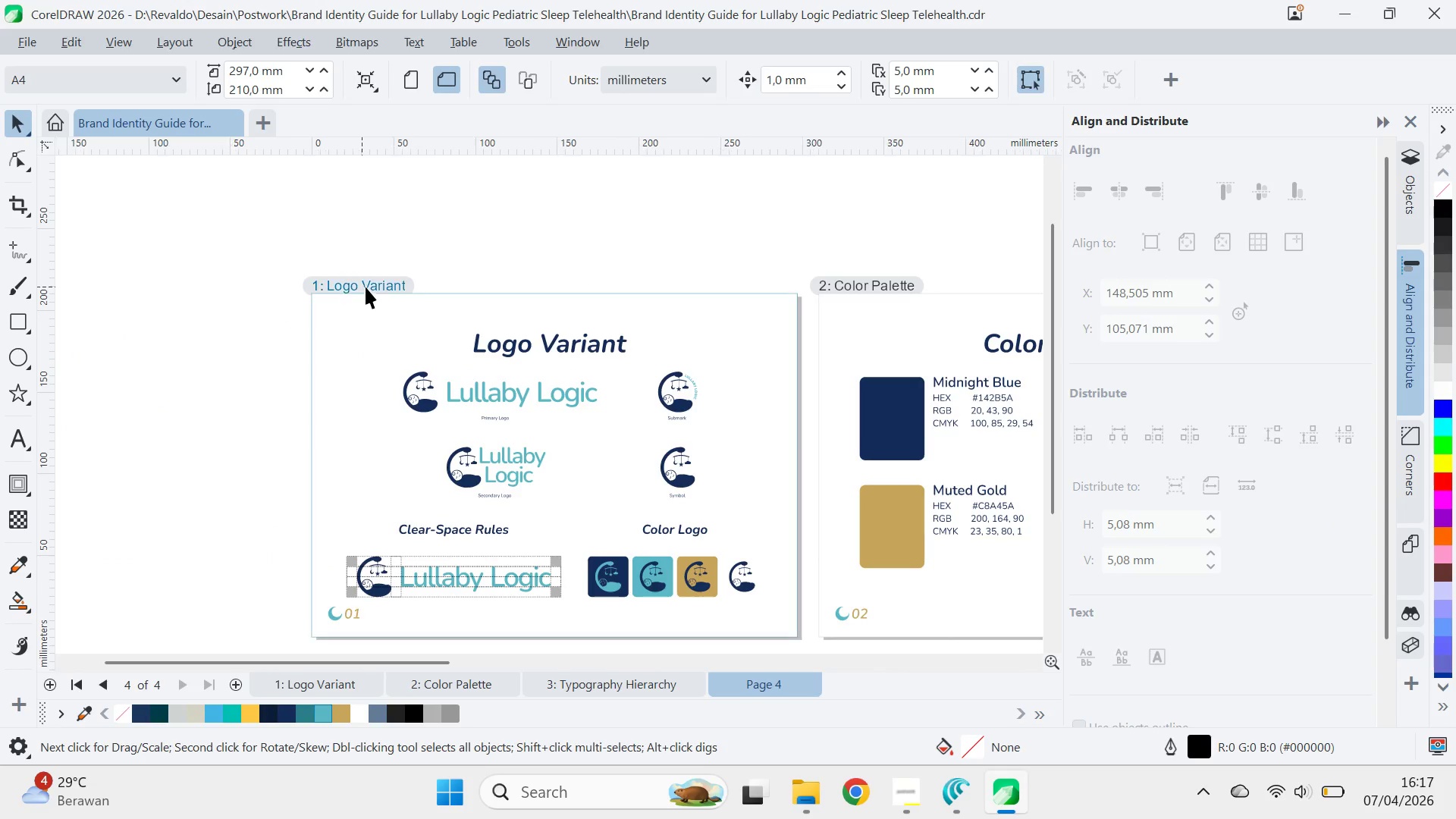 
double_click([629, 259])
 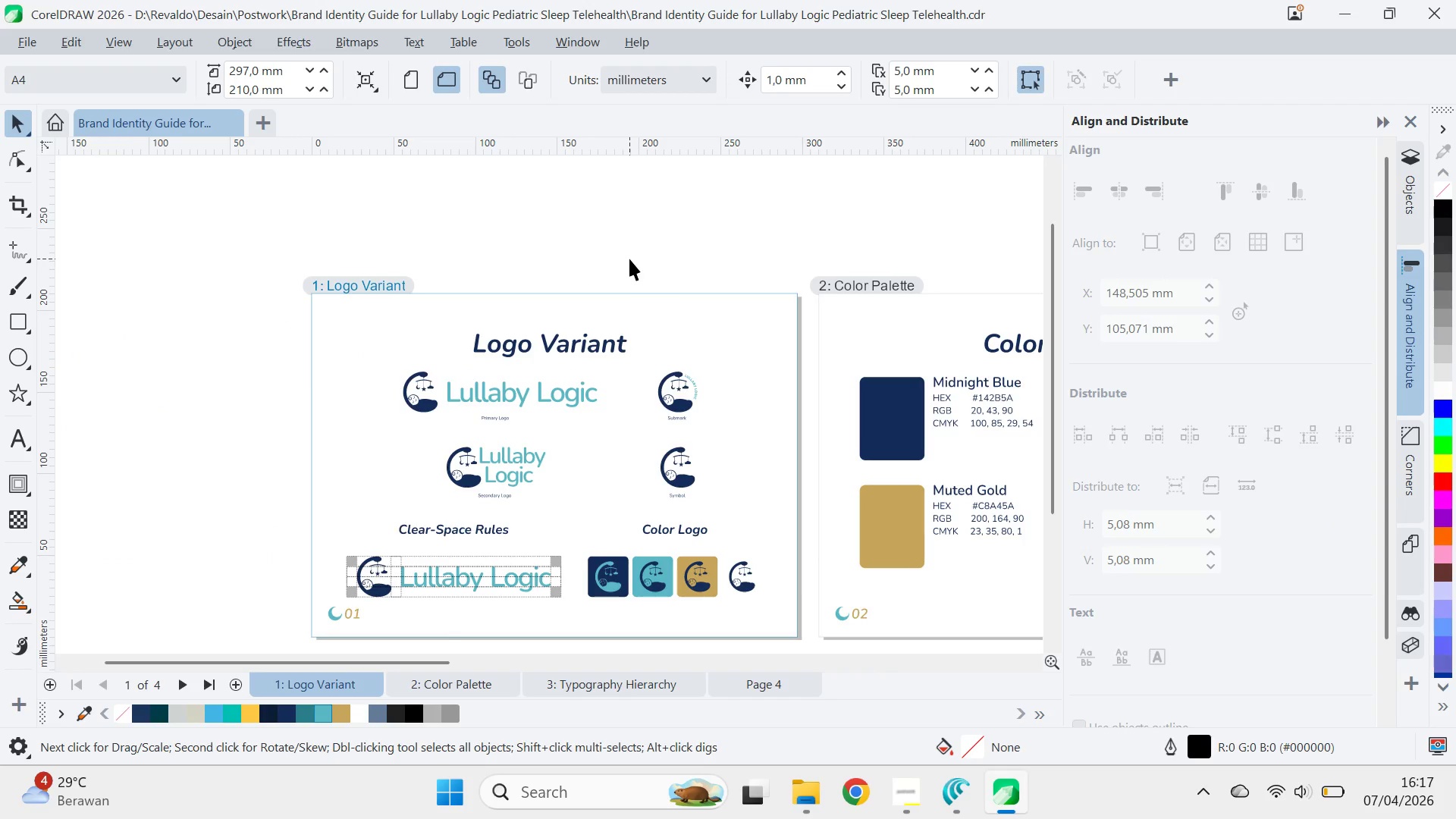 
key(Control+E)
 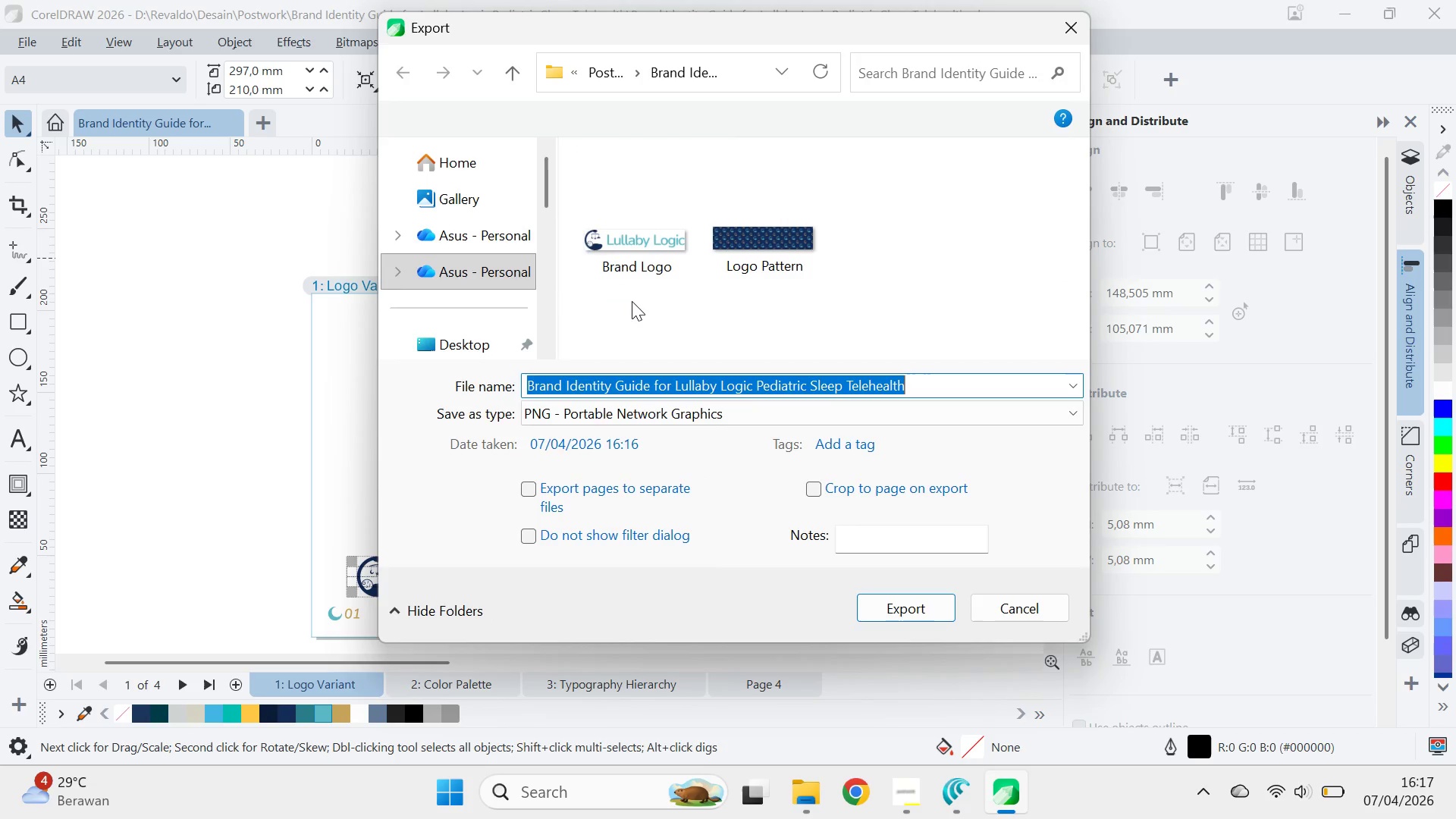 
left_click([714, 425])
 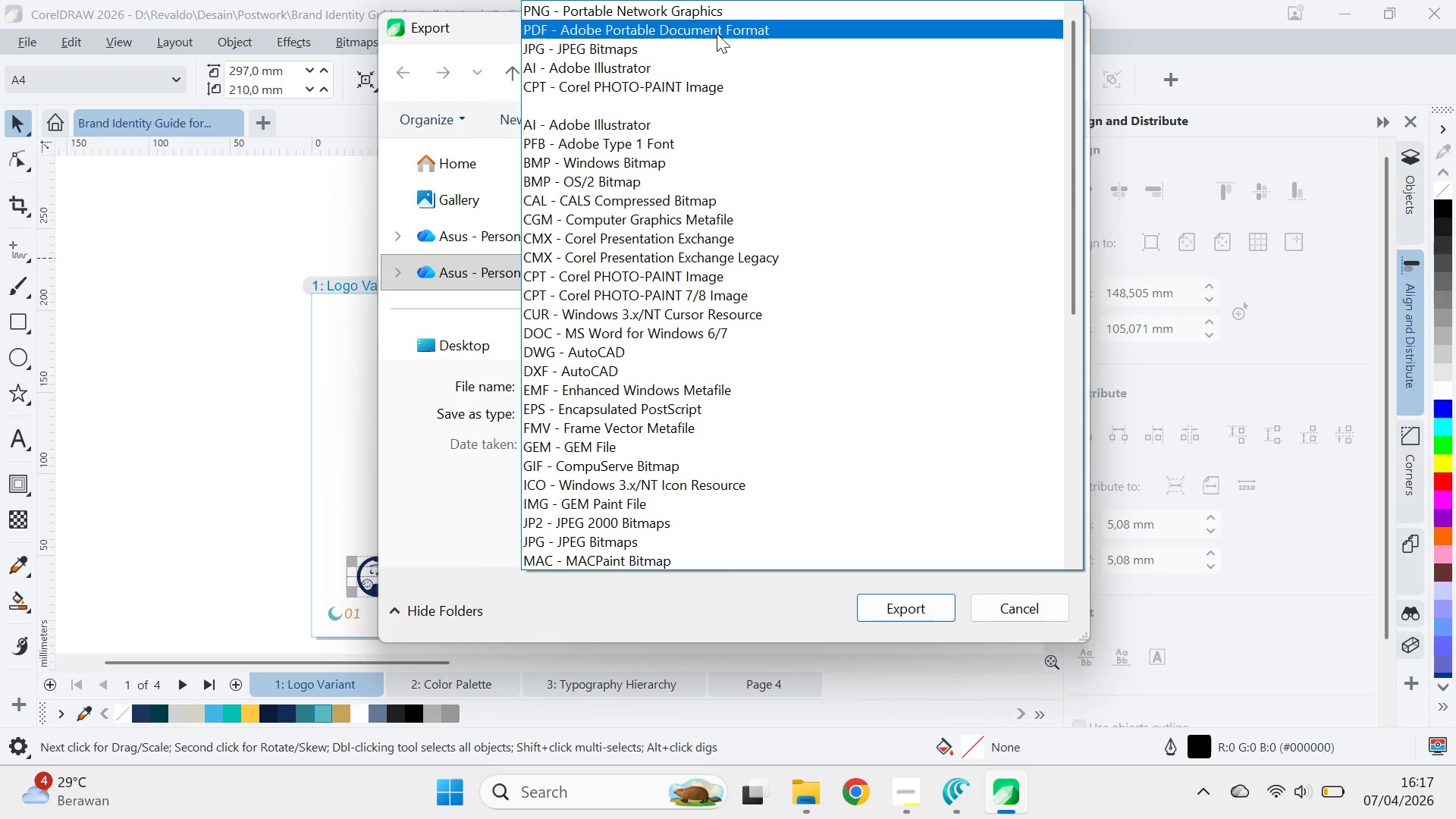 
key(Alt+Tab)